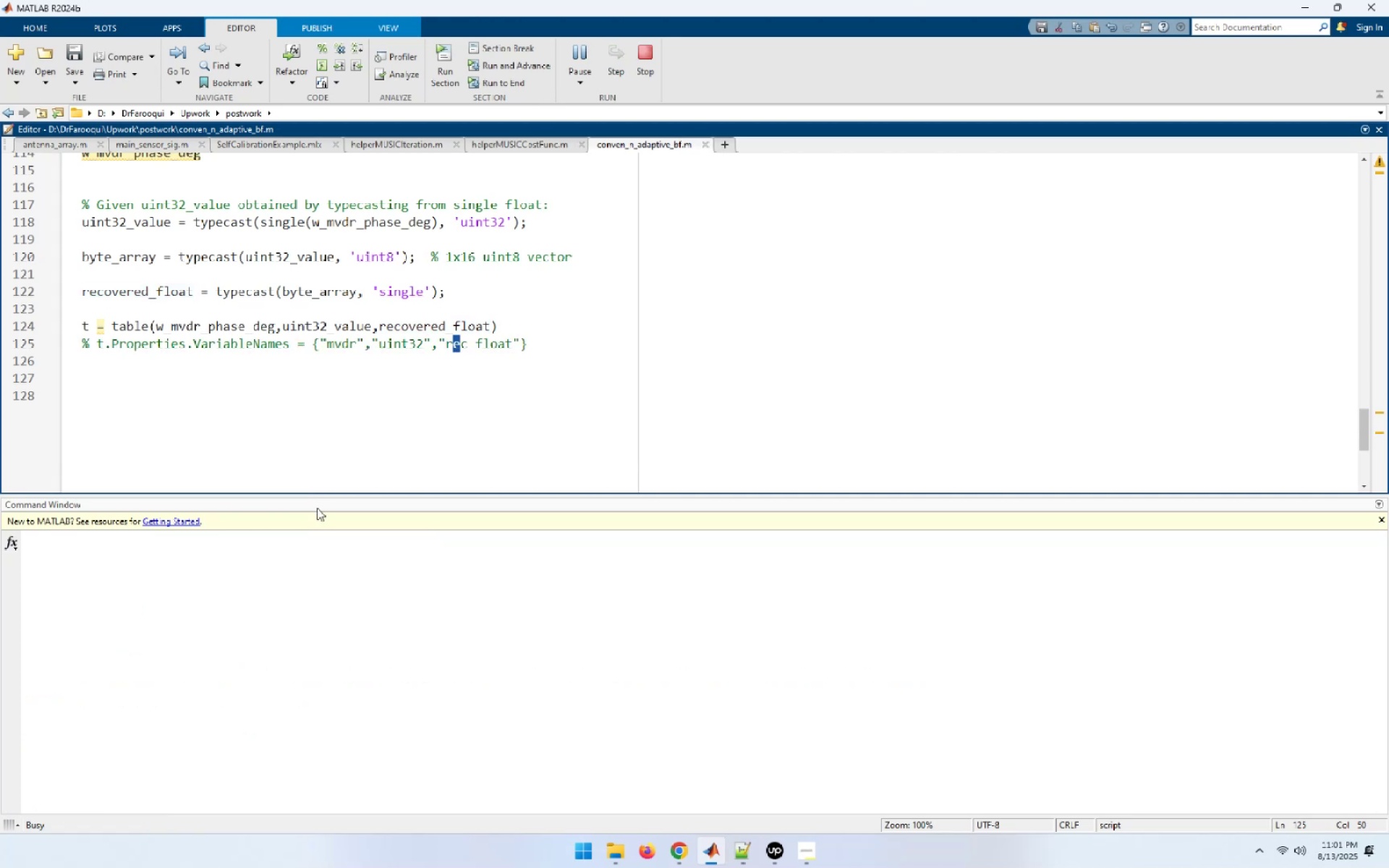 
left_click_drag(start_coordinate=[287, 342], to_coordinate=[97, 344])
 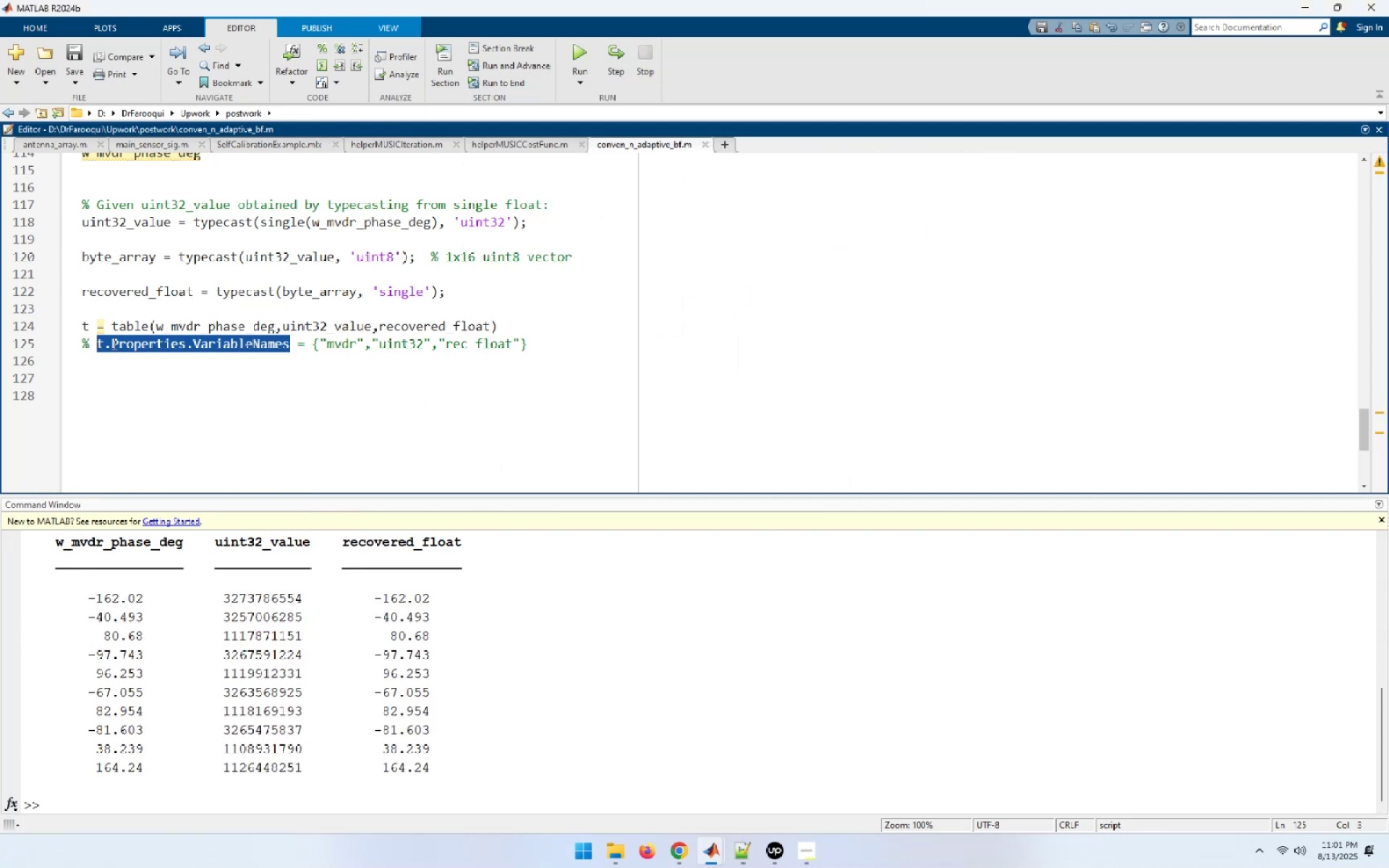 
right_click([113, 344])
 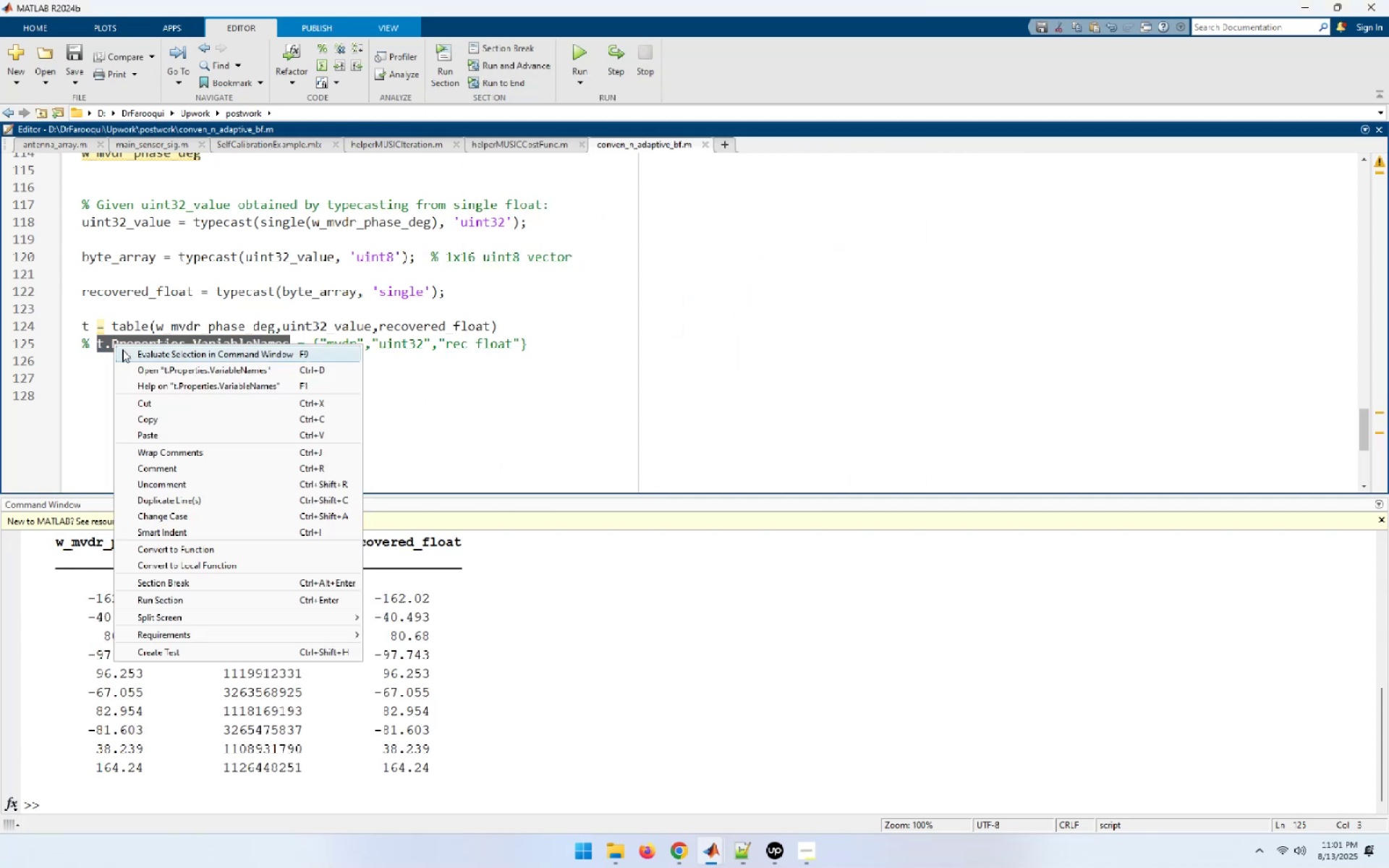 
left_click([122, 349])
 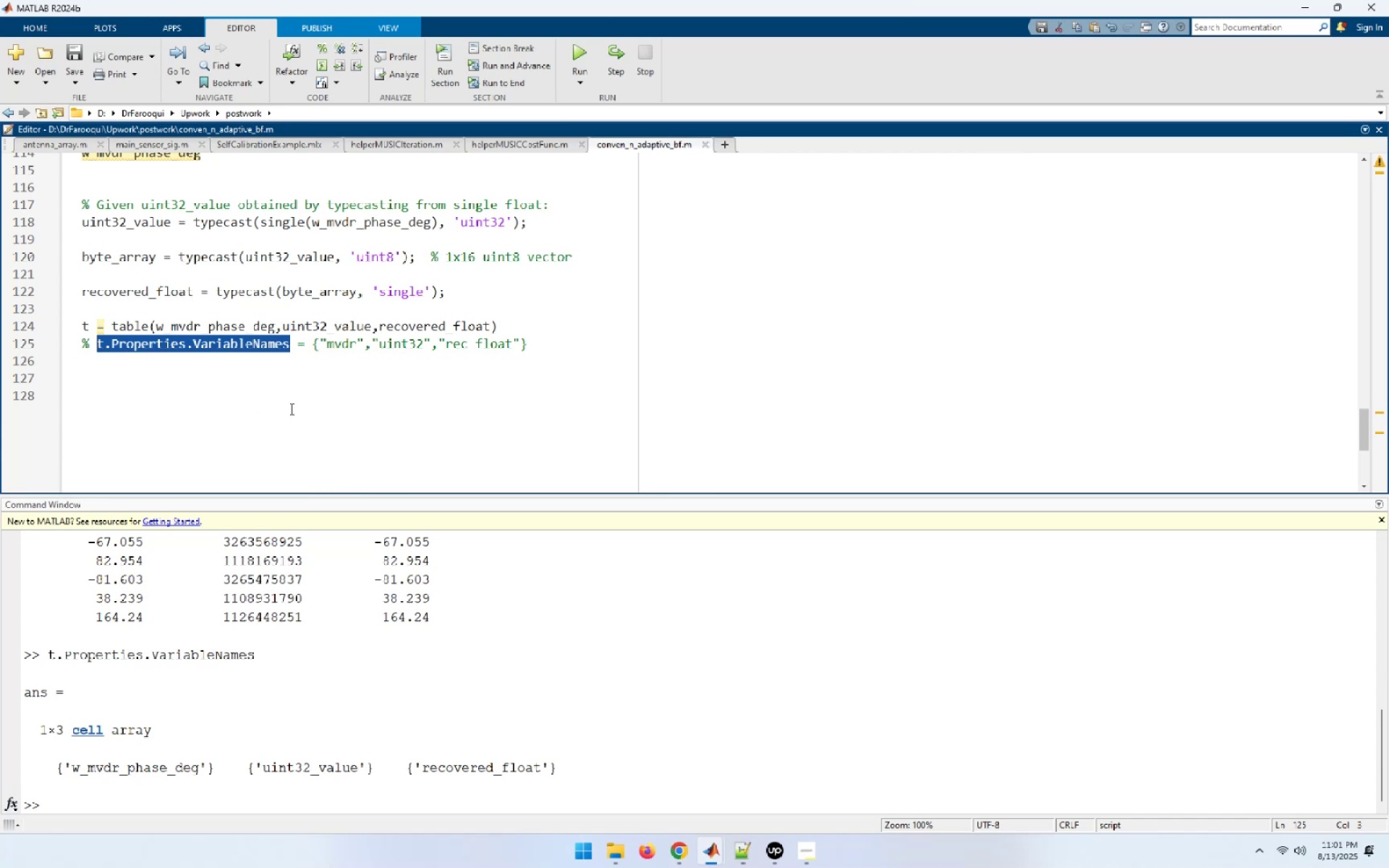 
wait(7.25)
 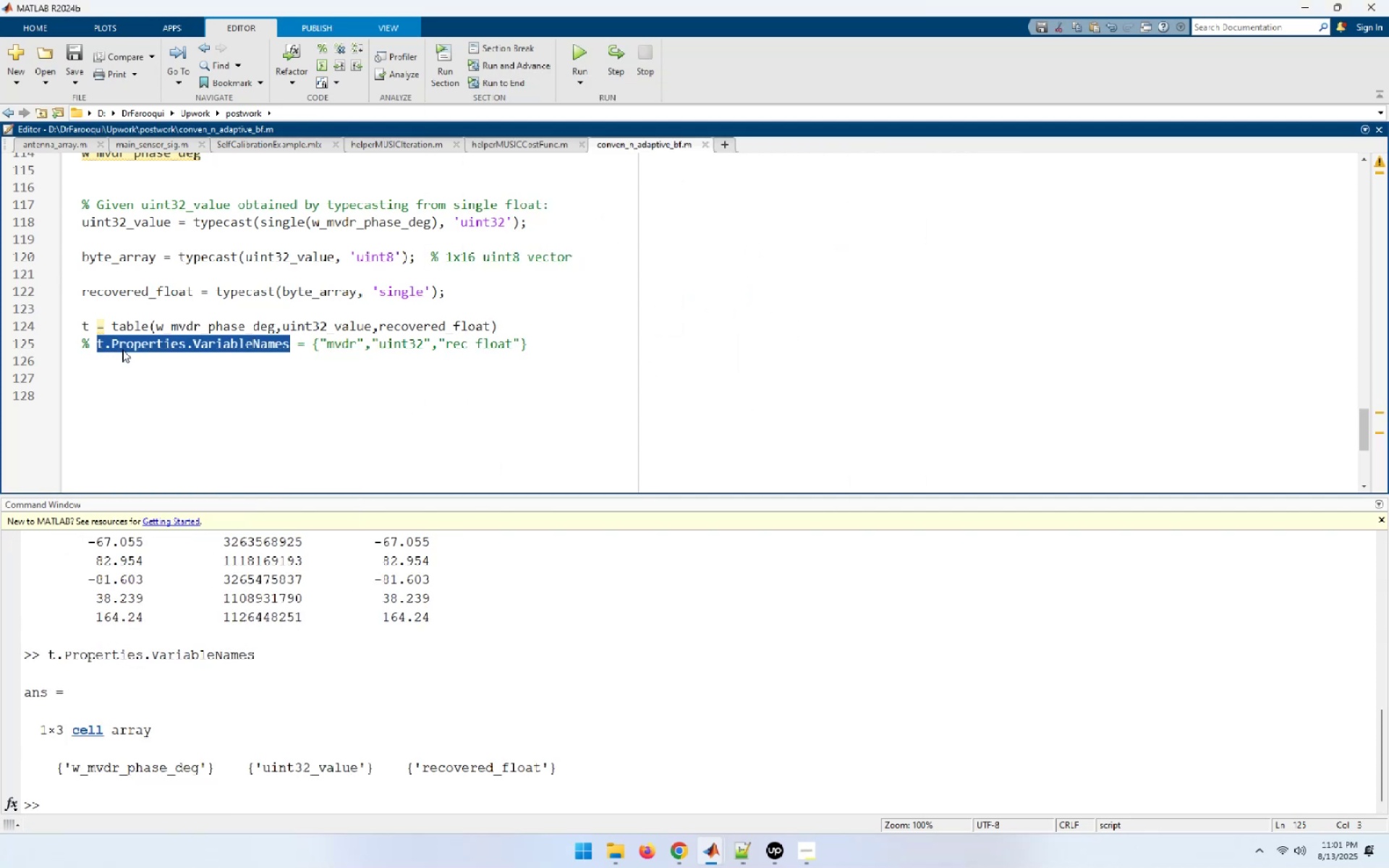 
left_click_drag(start_coordinate=[56, 771], to_coordinate=[554, 758])
 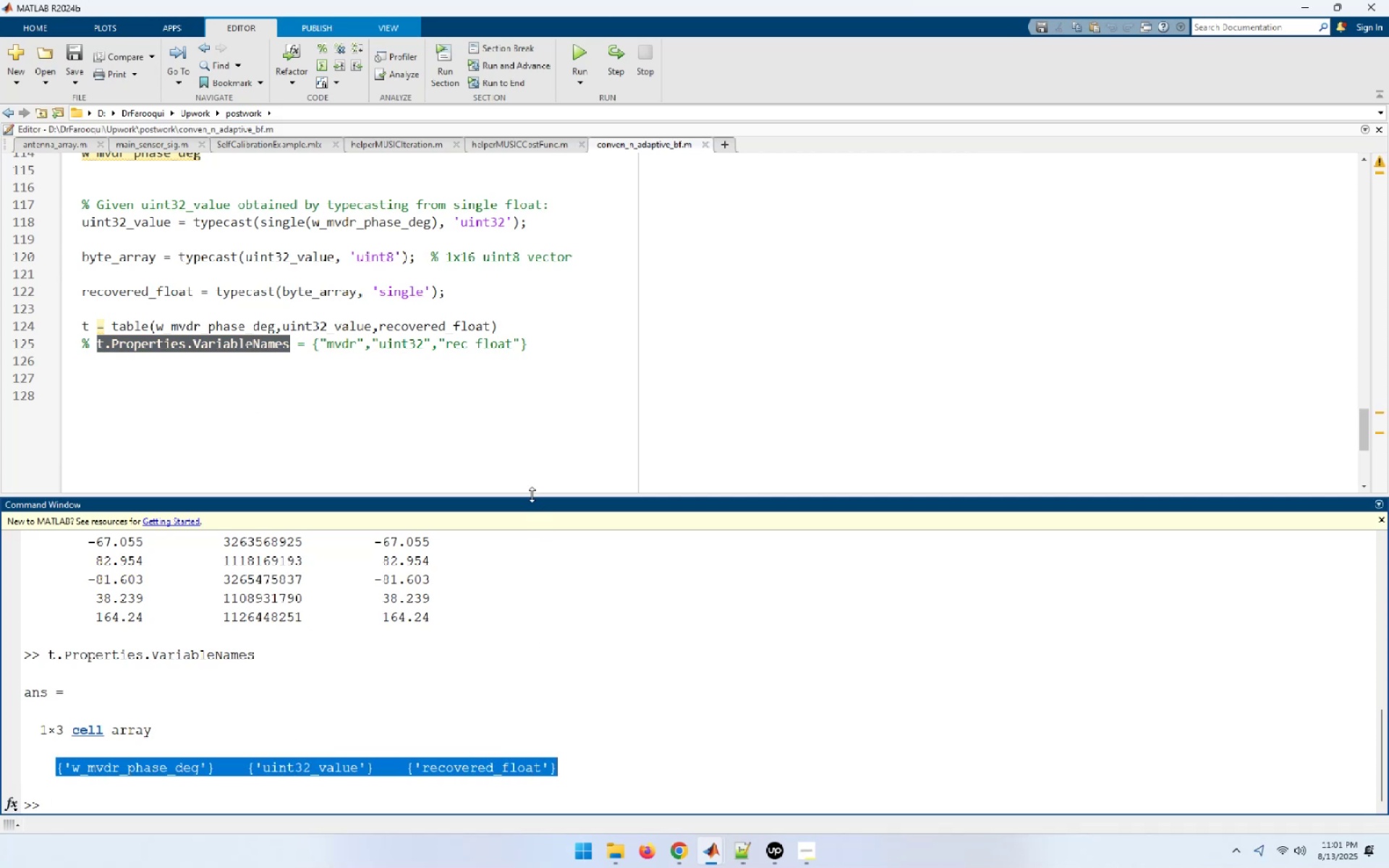 
left_click([527, 451])
 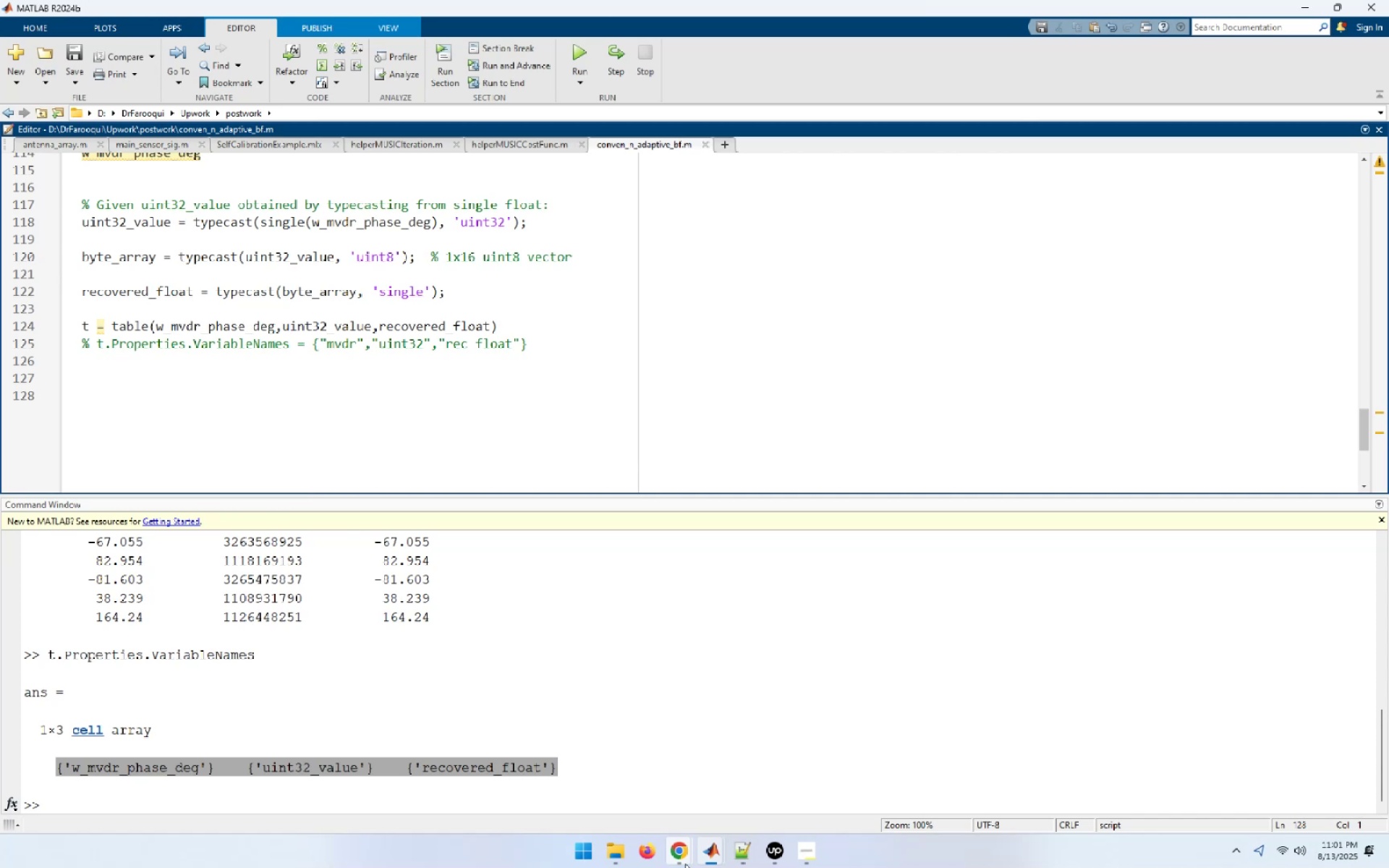 